 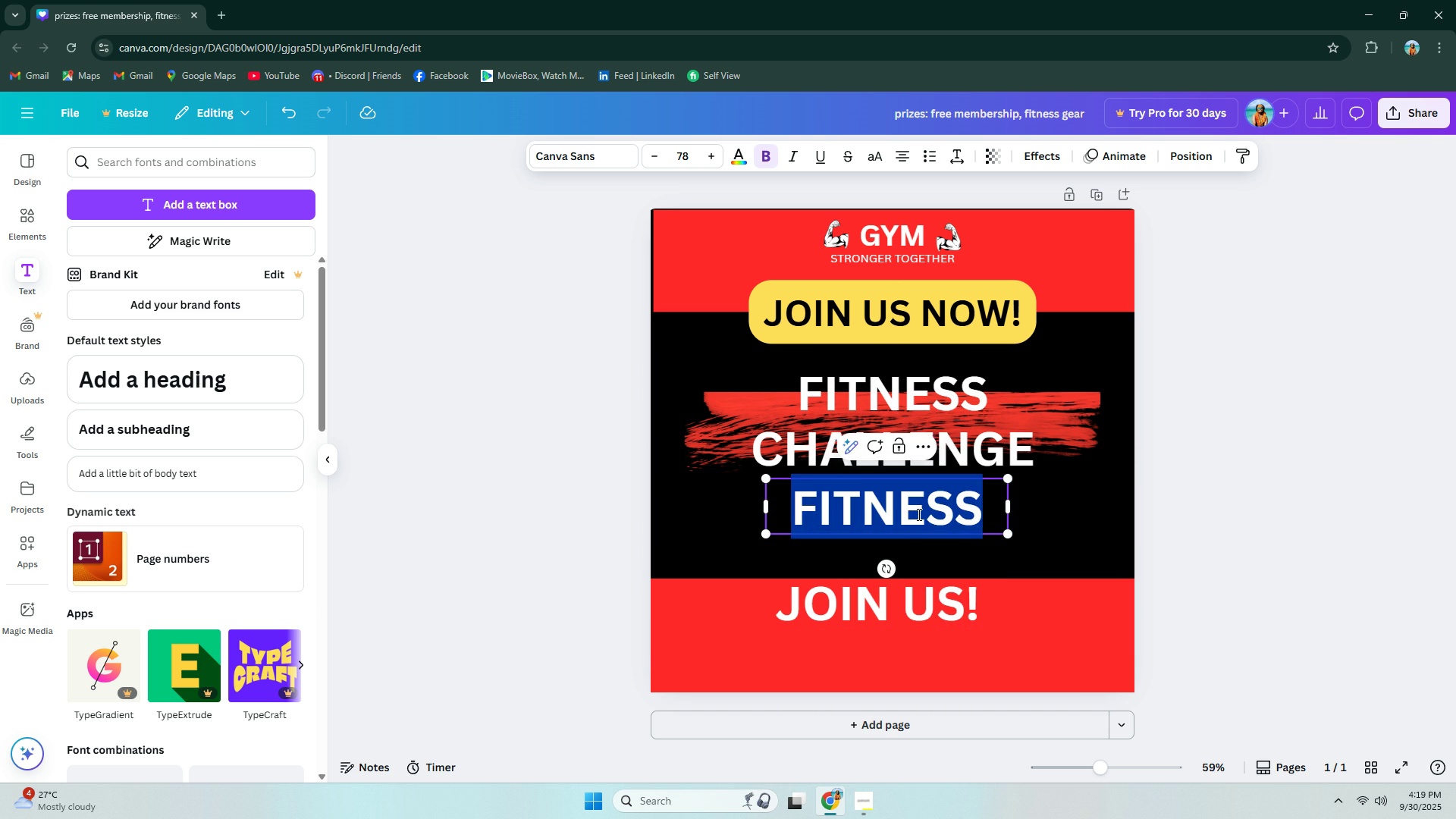 
triple_click([918, 514])
 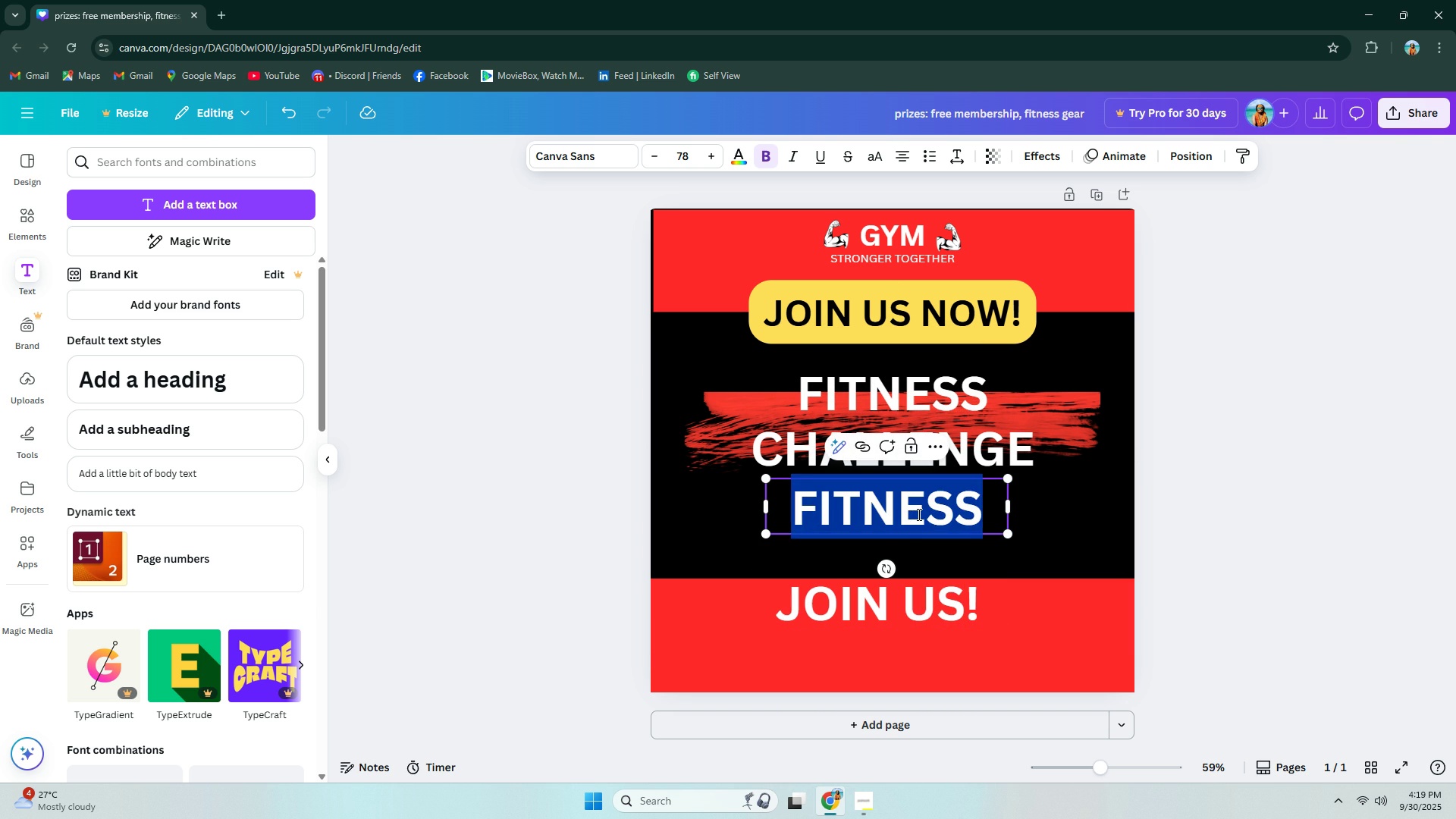 
type(@GYM)
 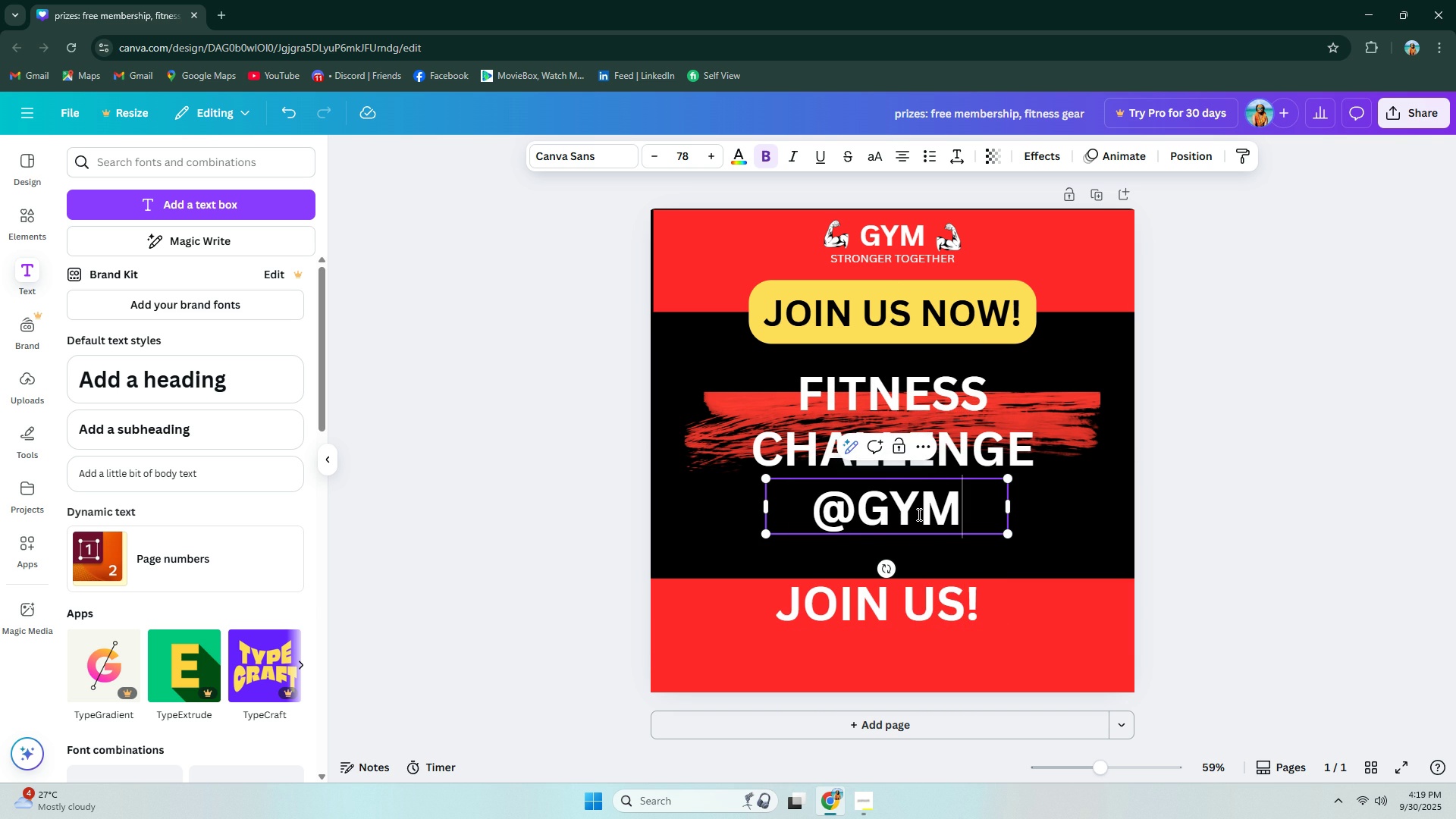 
key(Enter)
 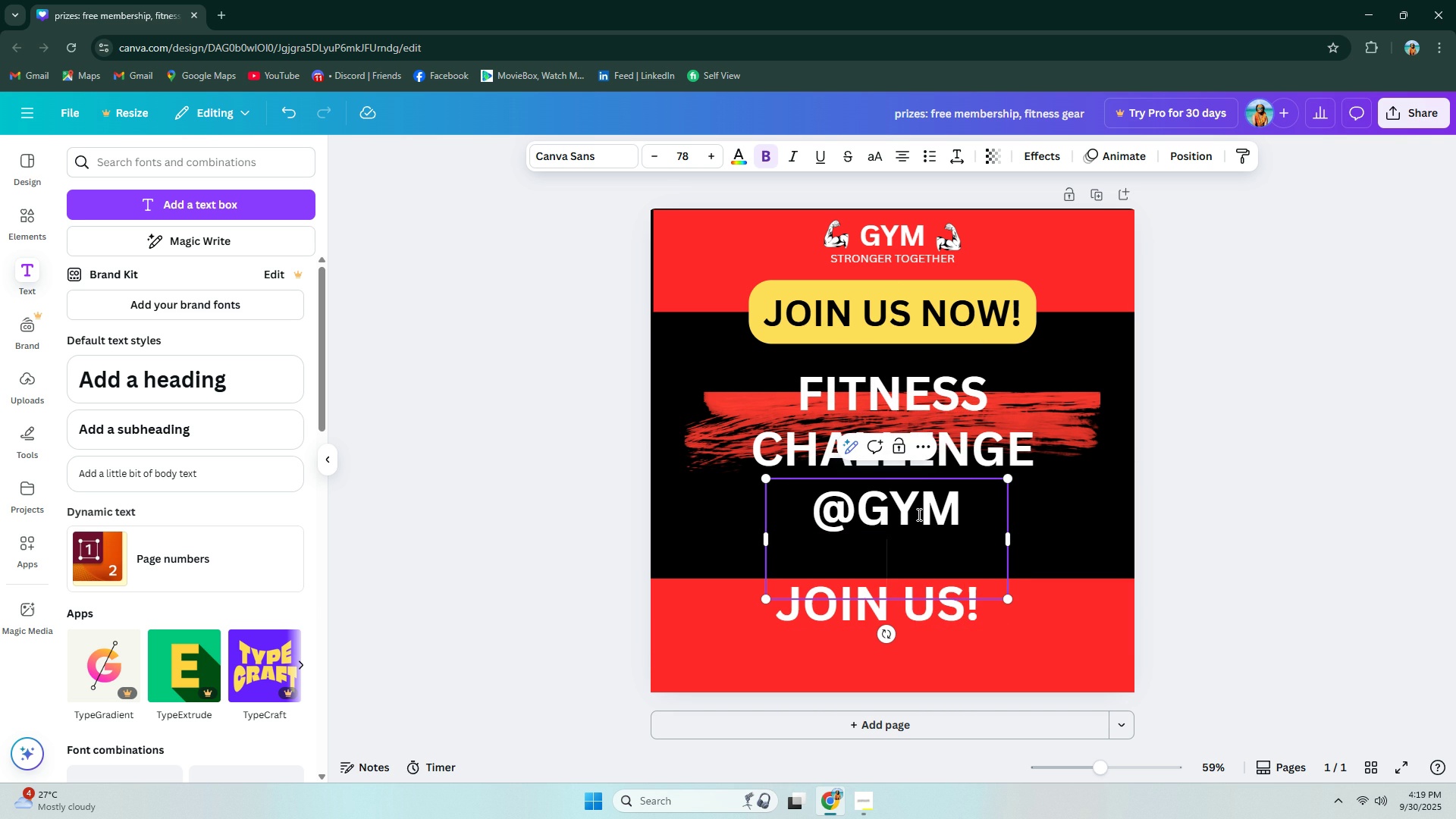 
type(WWW.GMYM.COM)